 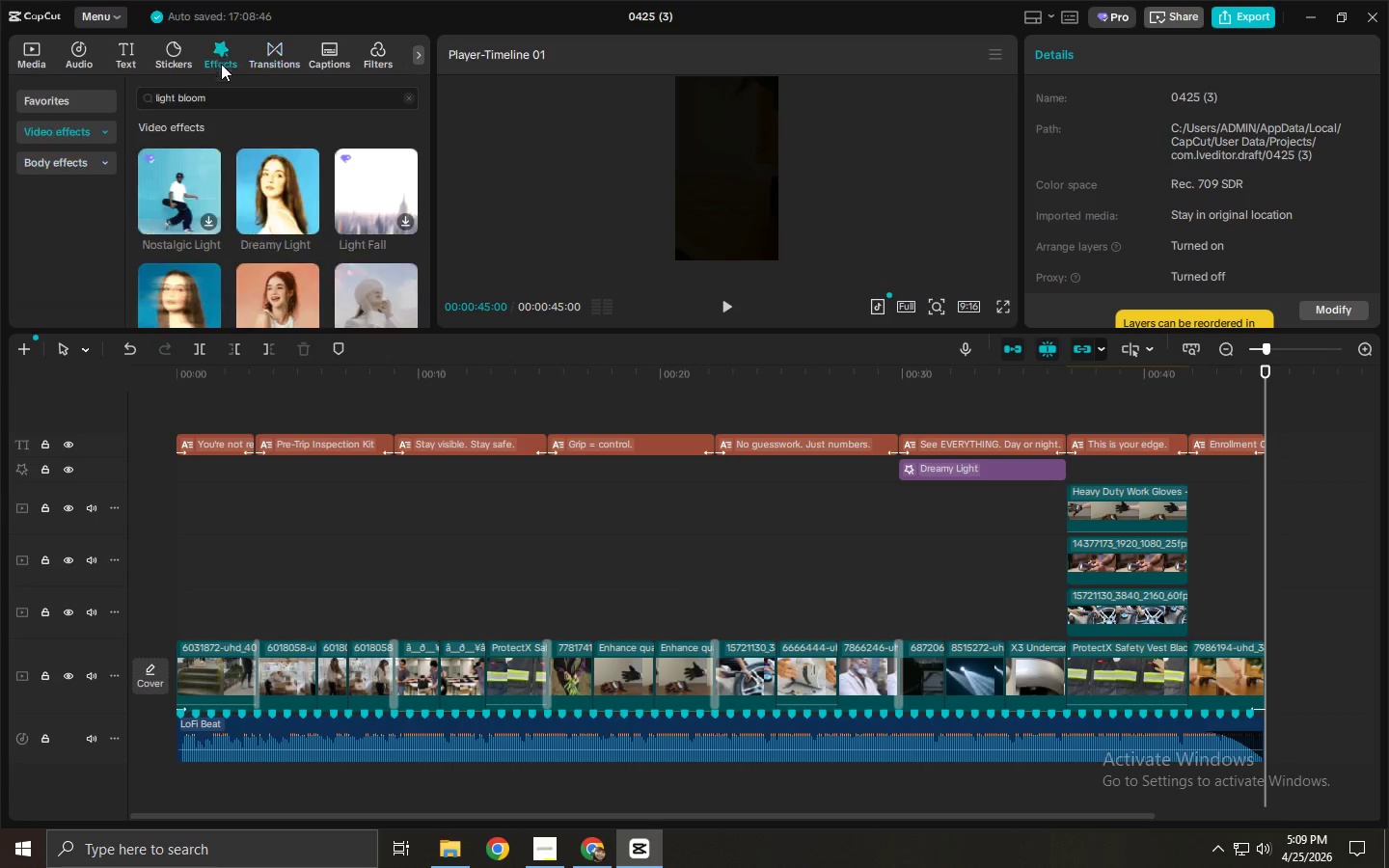 
left_click_drag(start_coordinate=[245, 96], to_coordinate=[71, 95])
 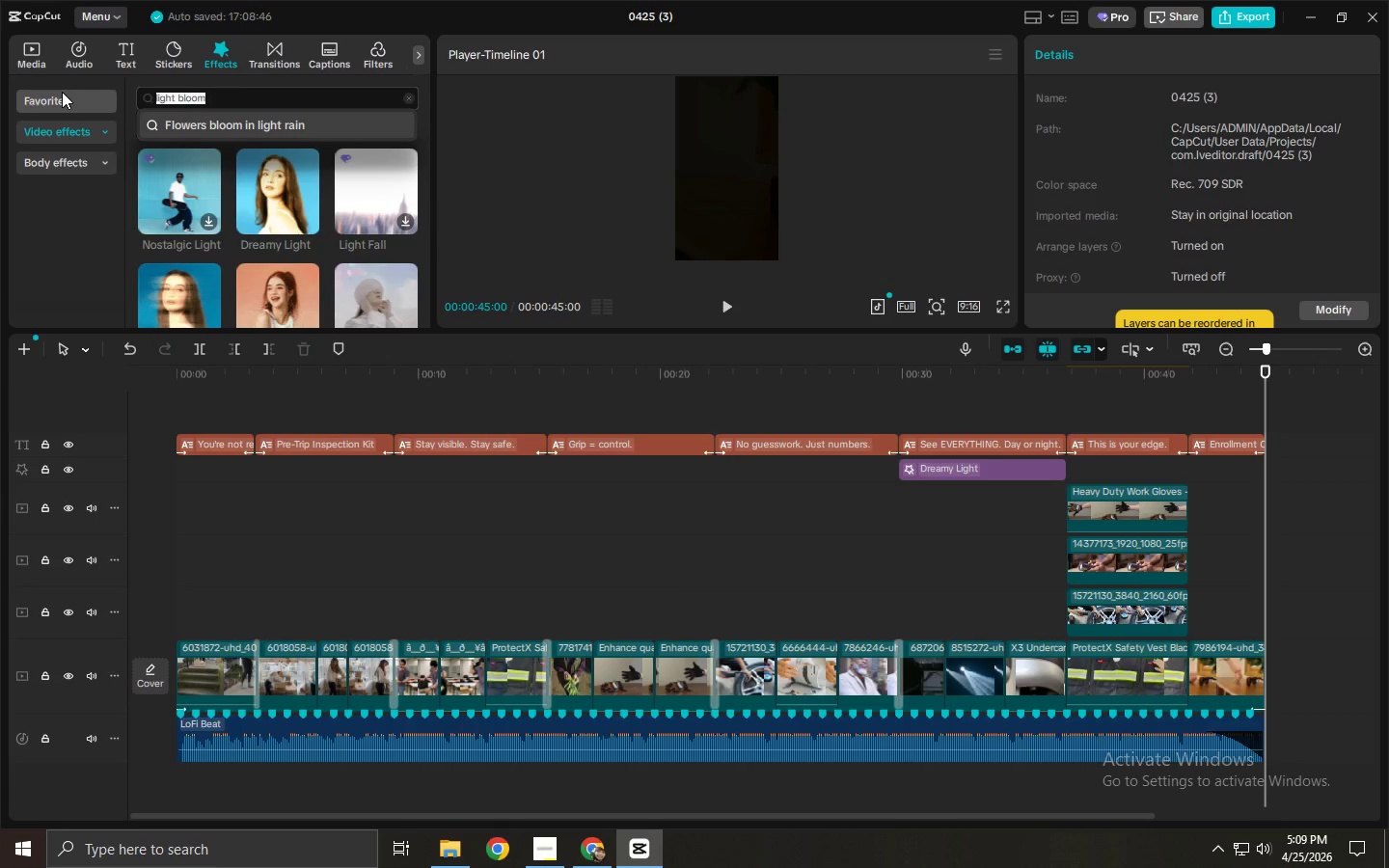 
type(poip)
key(Backspace)
key(Backspace)
type(p filter)
 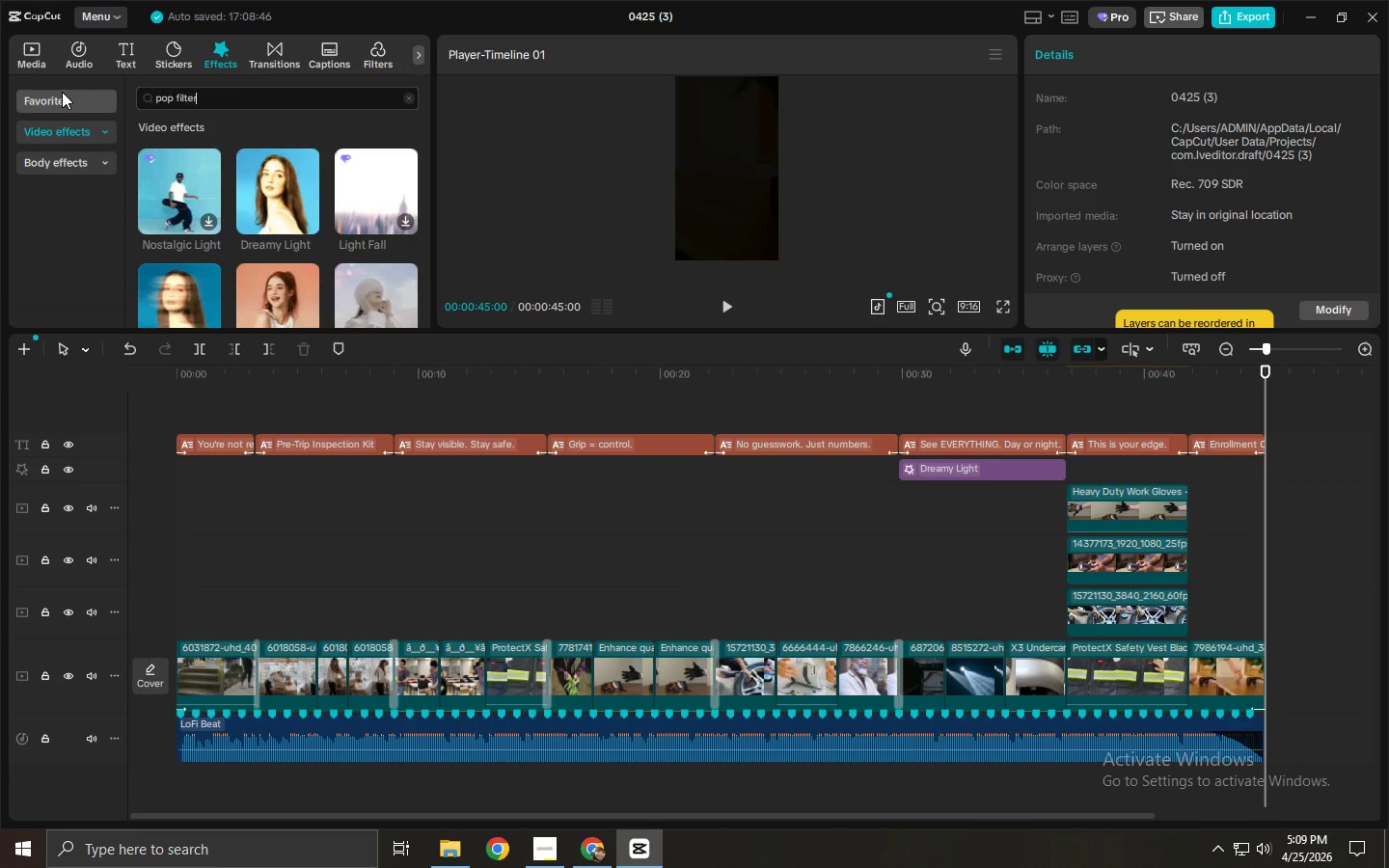 
key(Enter)
 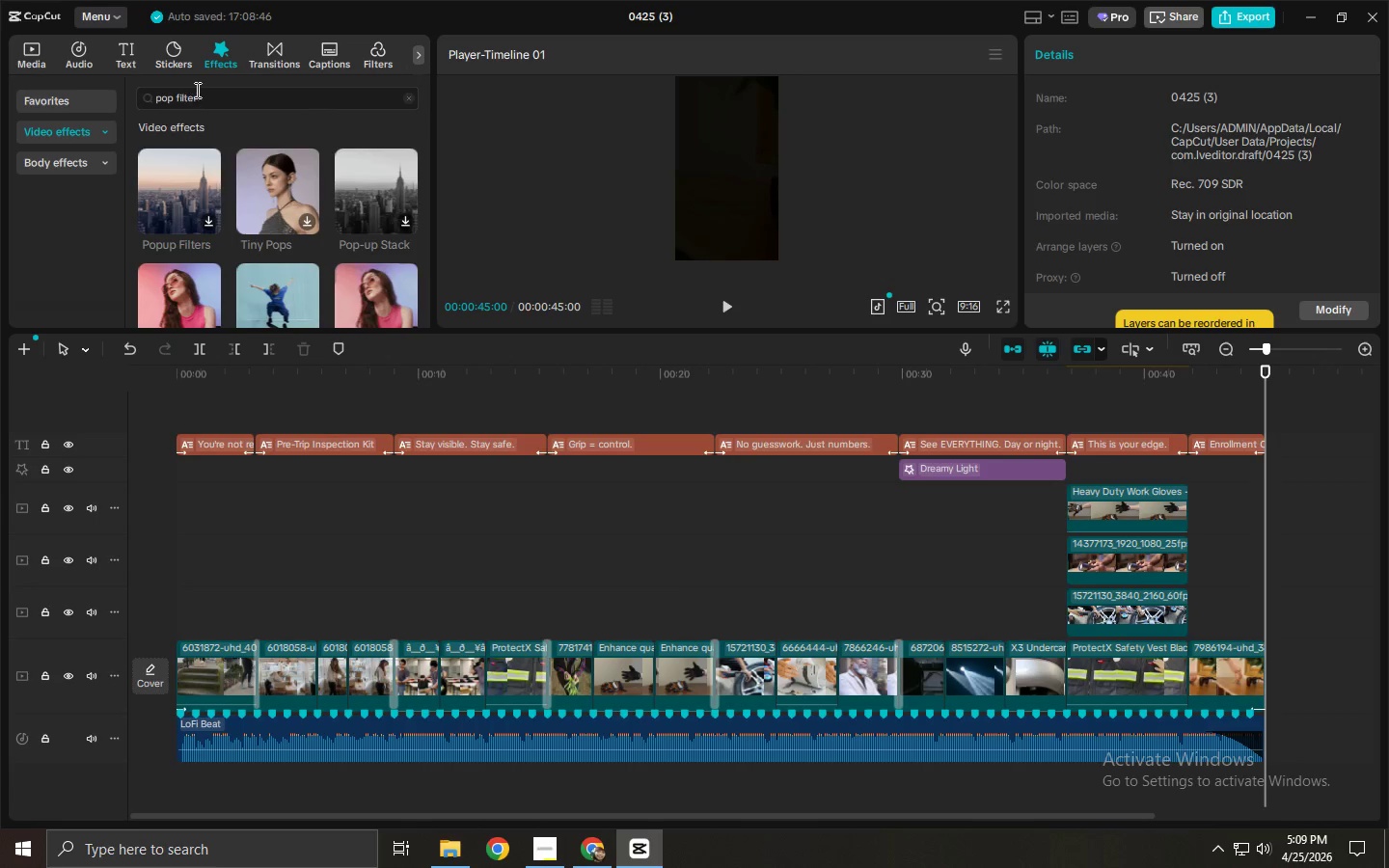 
wait(5.39)
 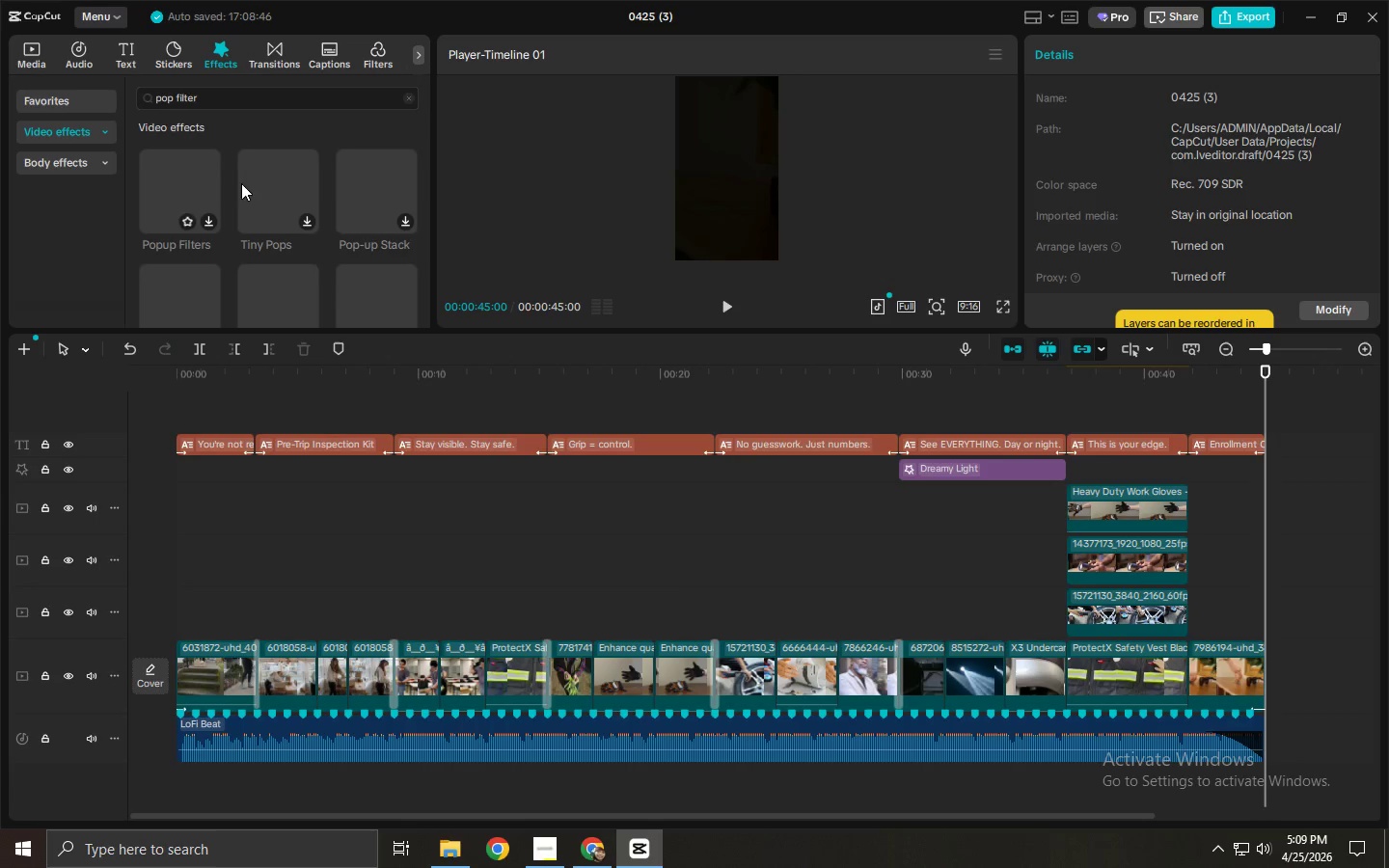 
left_click([372, 46])
 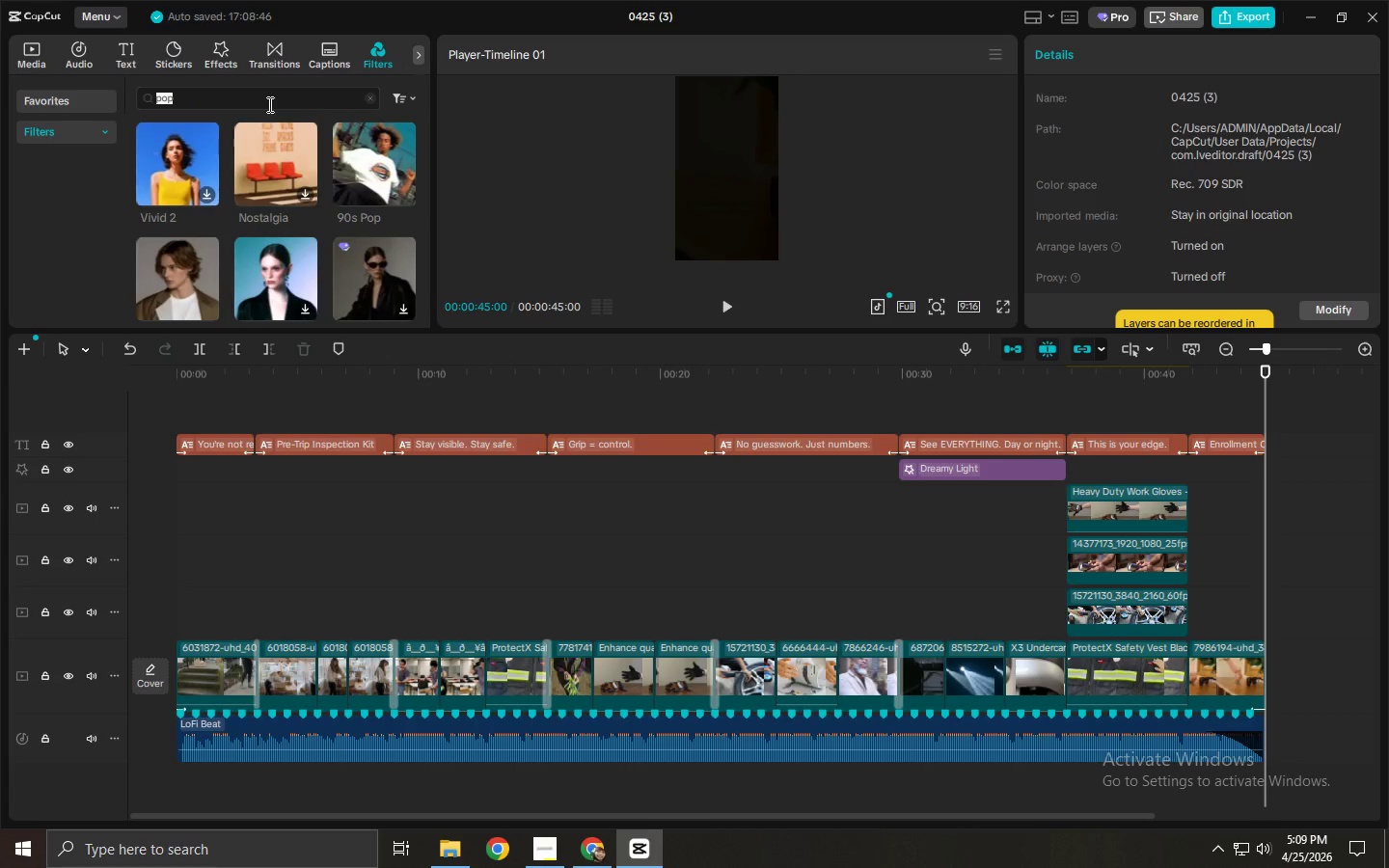 
left_click([255, 95])
 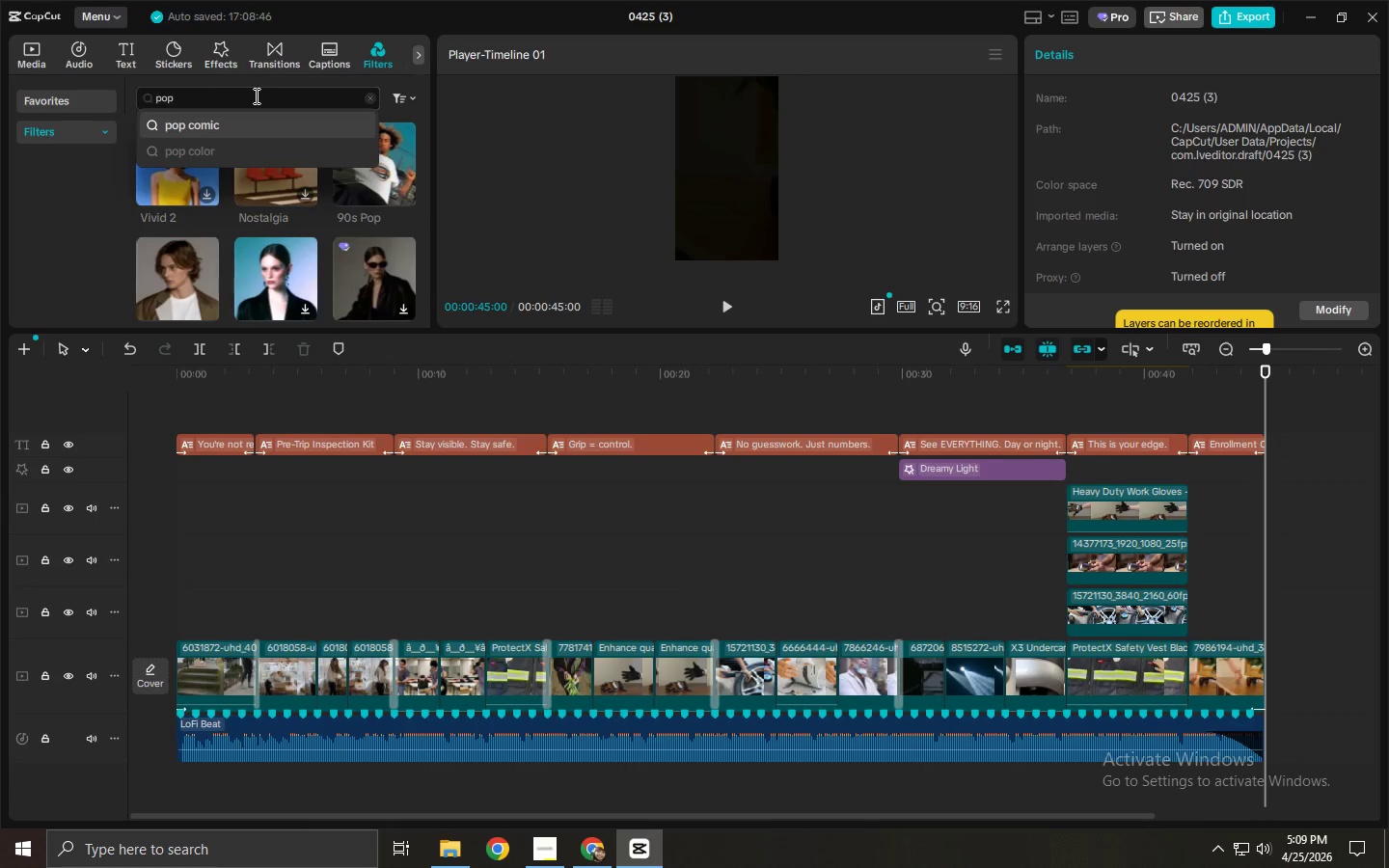 
double_click([255, 95])
 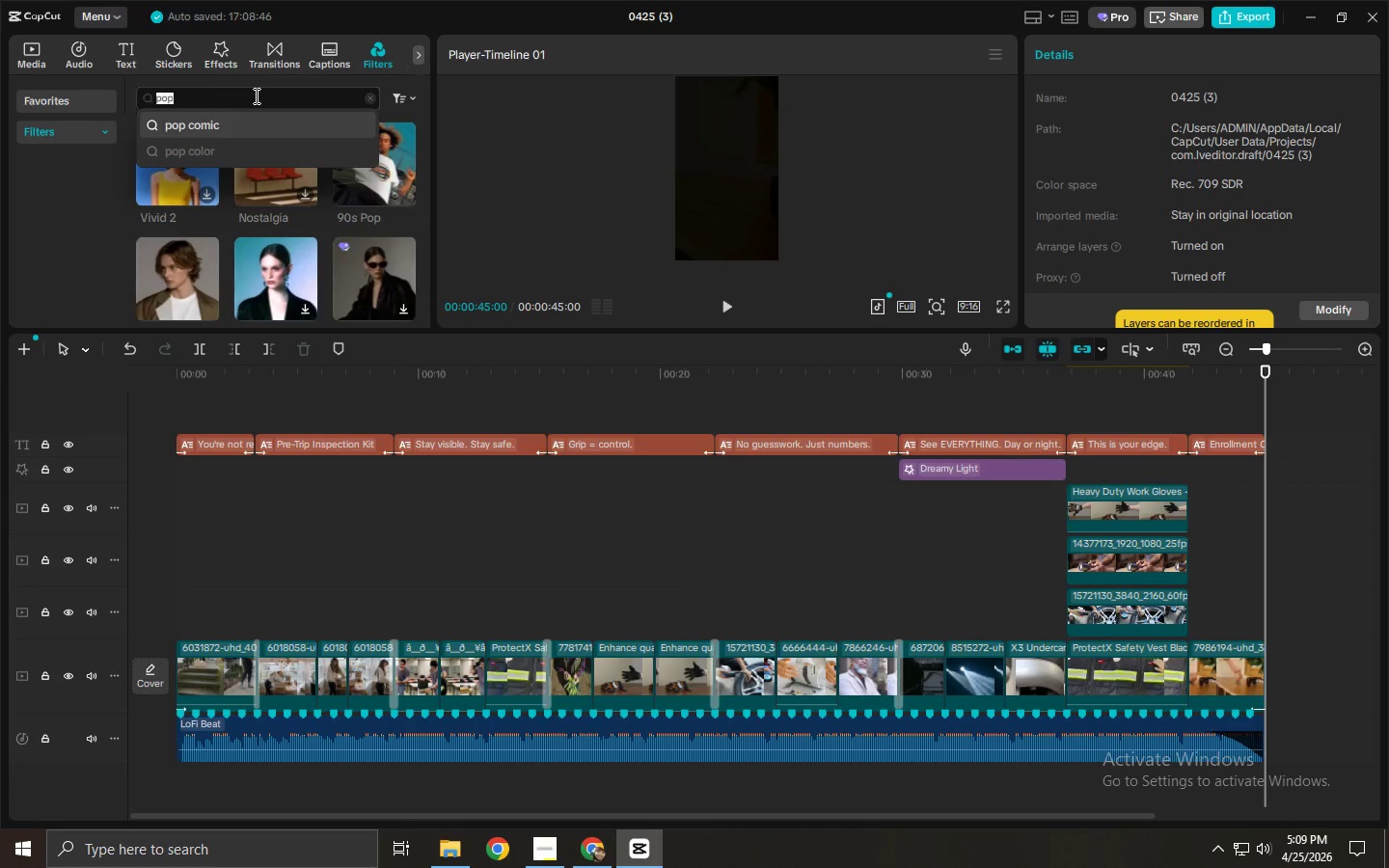 
type(pop fikter)
key(Backspace)
key(Backspace)
key(Backspace)
key(Backspace)
type(le)
key(Backspace)
type(ter)
 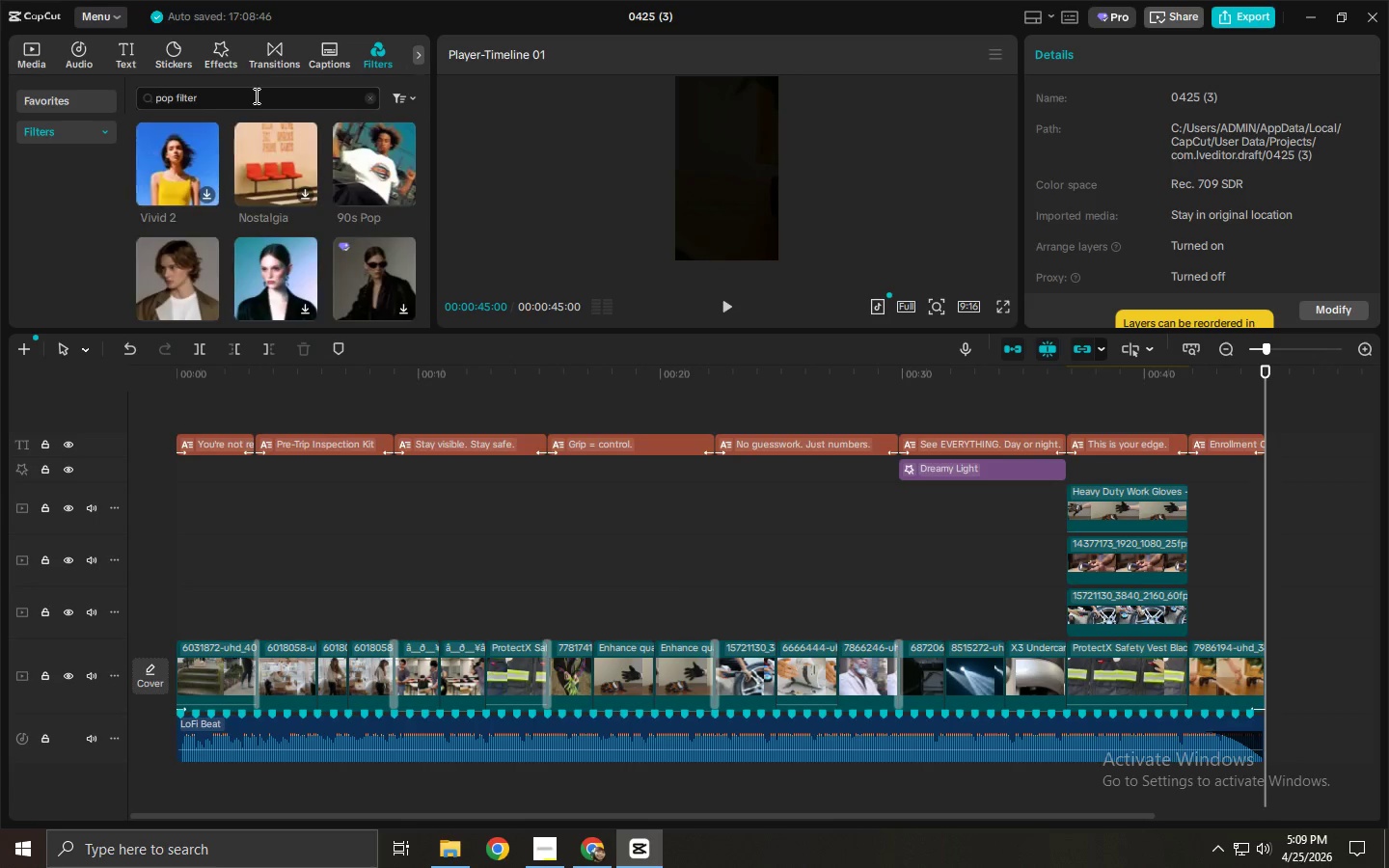 
key(Enter)
 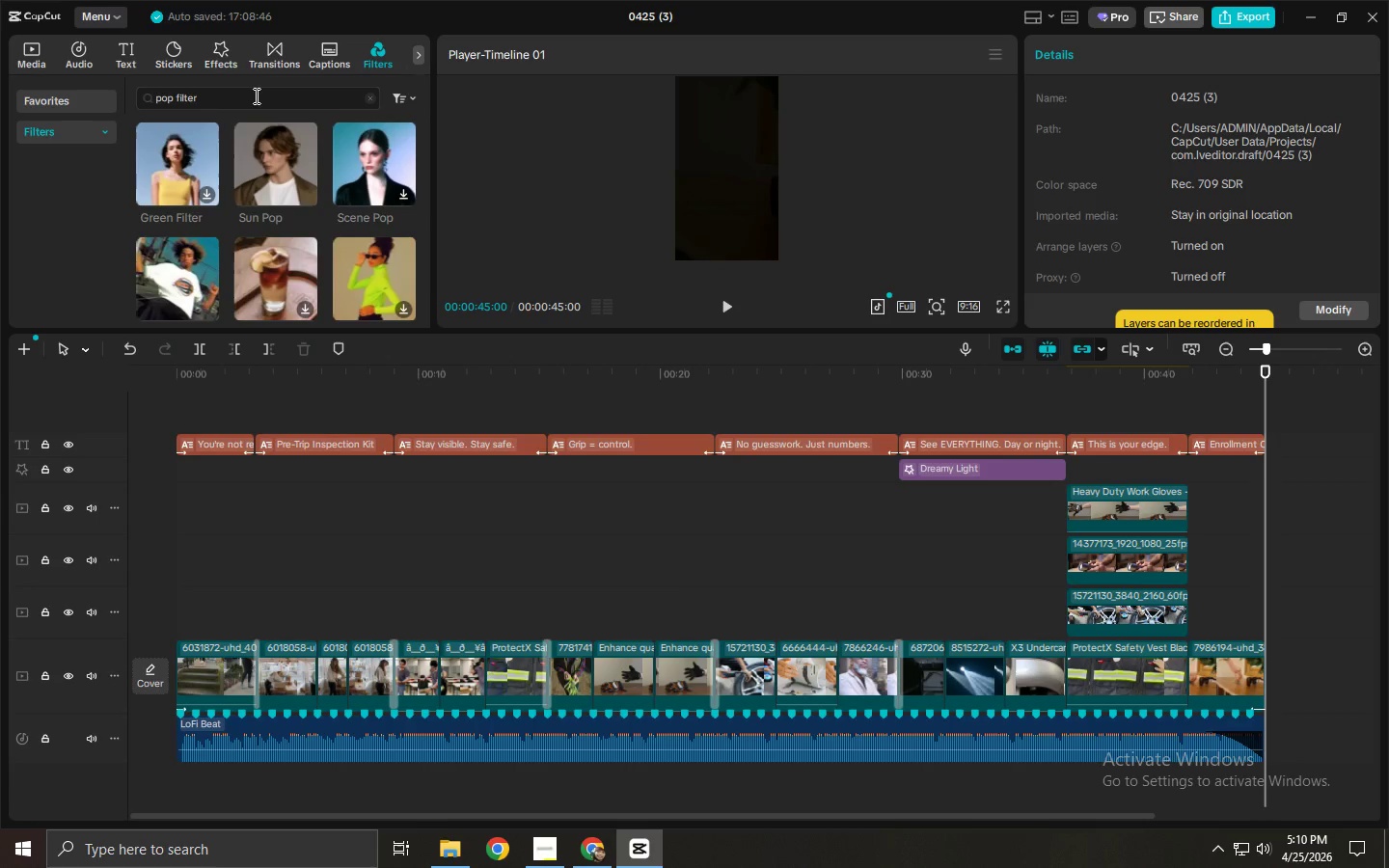 
mouse_move([229, 166])
 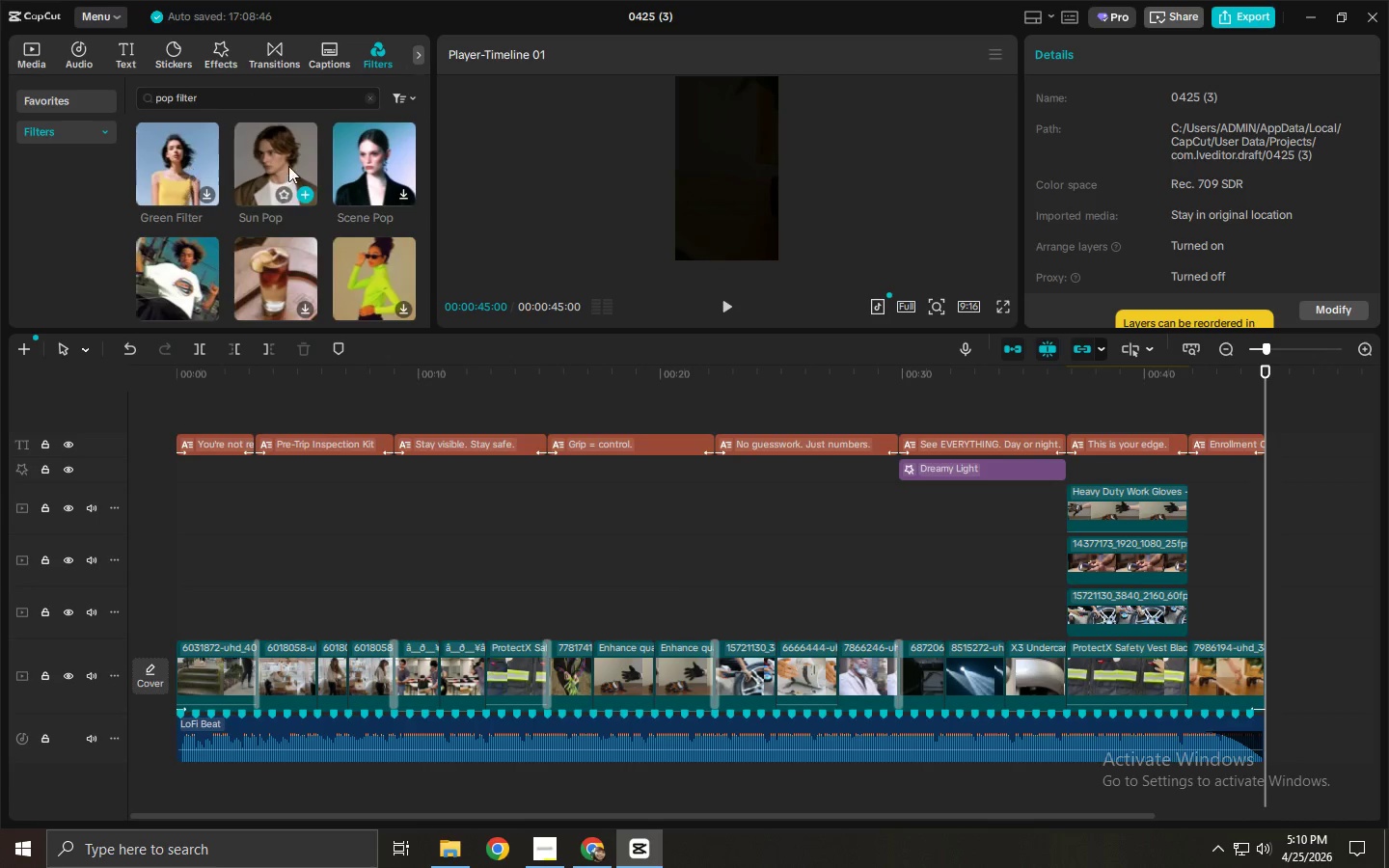 
mouse_move([311, 166])
 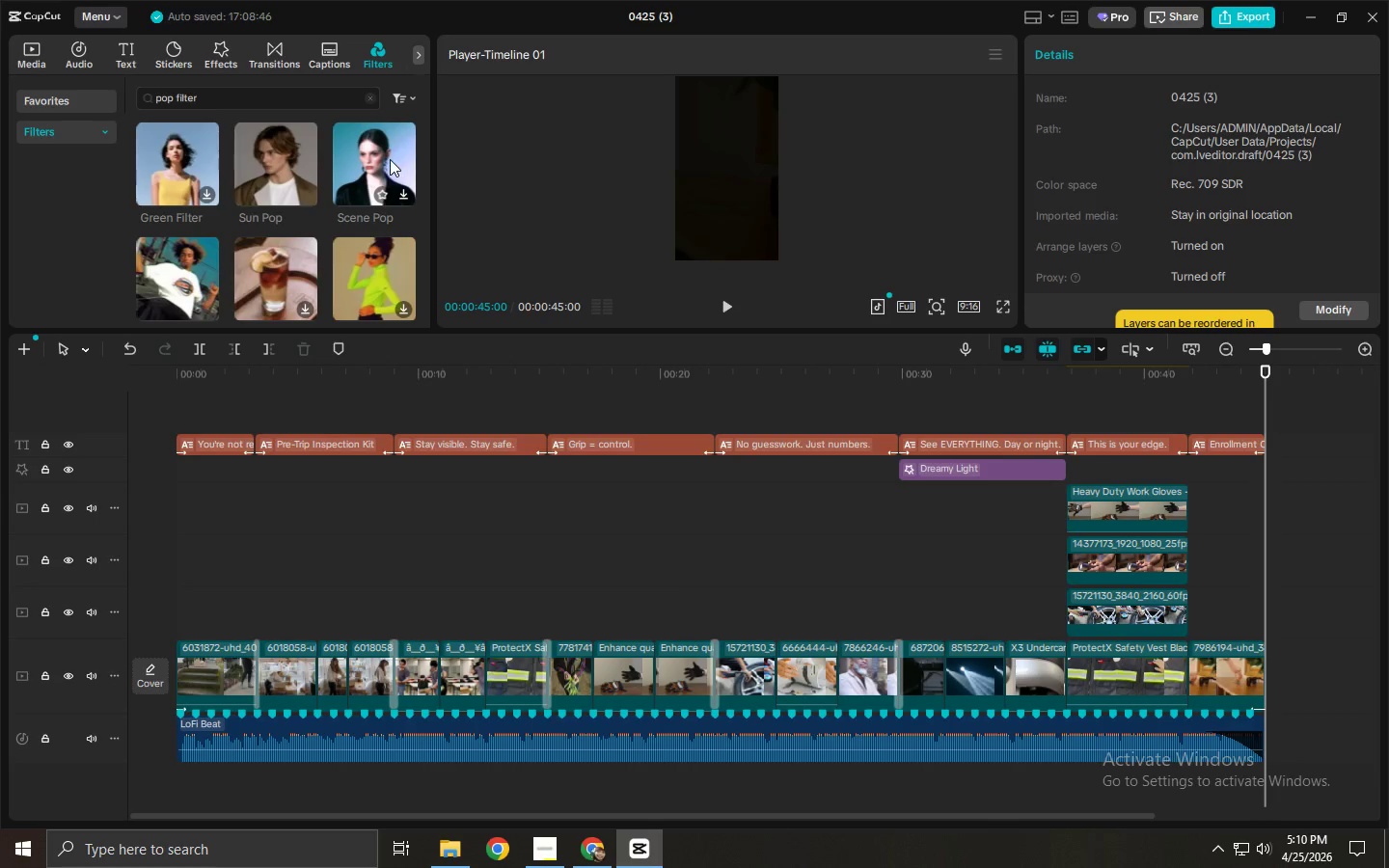 
scroll: coordinate [173, 192], scroll_direction: down, amount: 2.0
 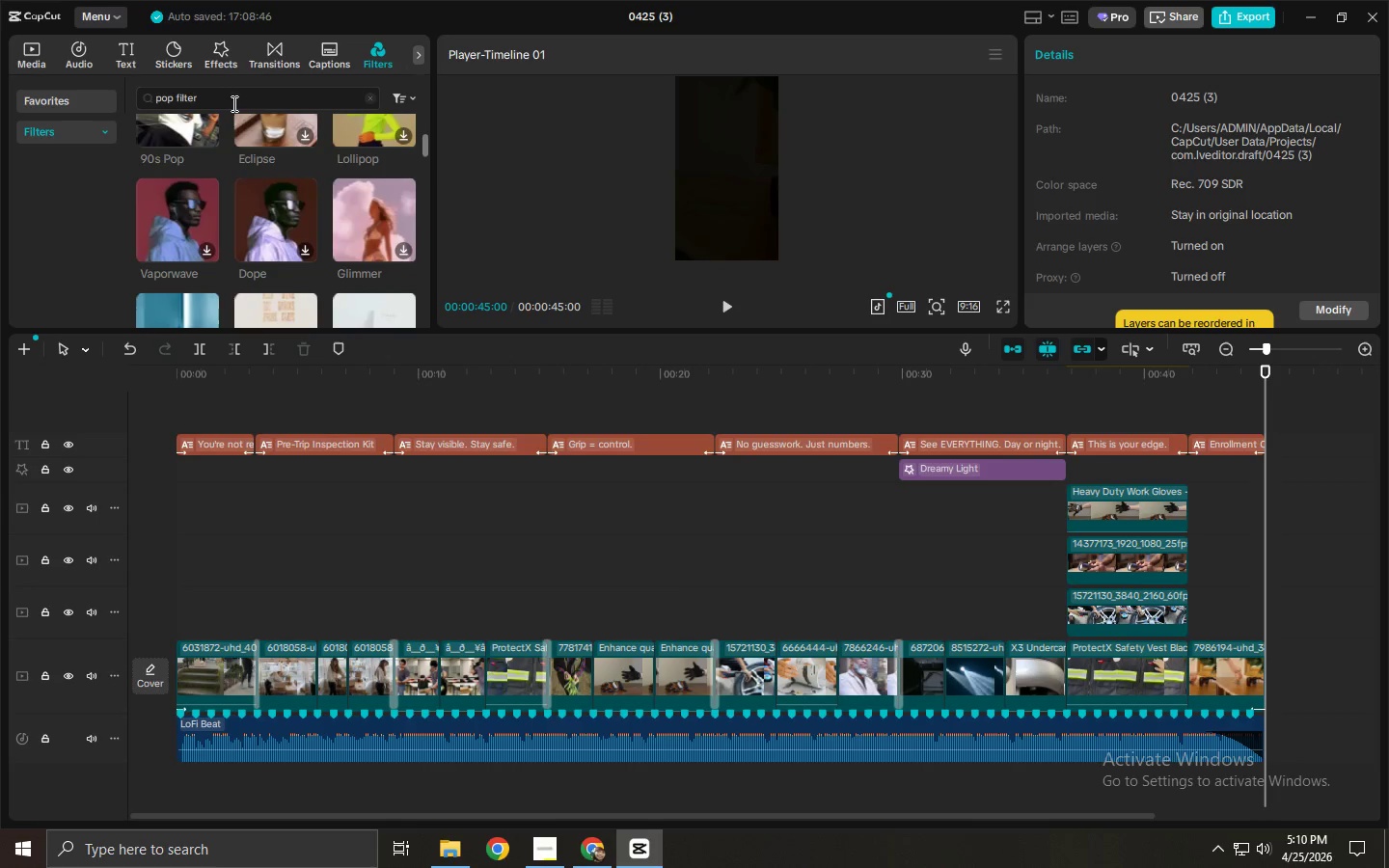 
left_click_drag(start_coordinate=[226, 96], to_coordinate=[28, 98])
 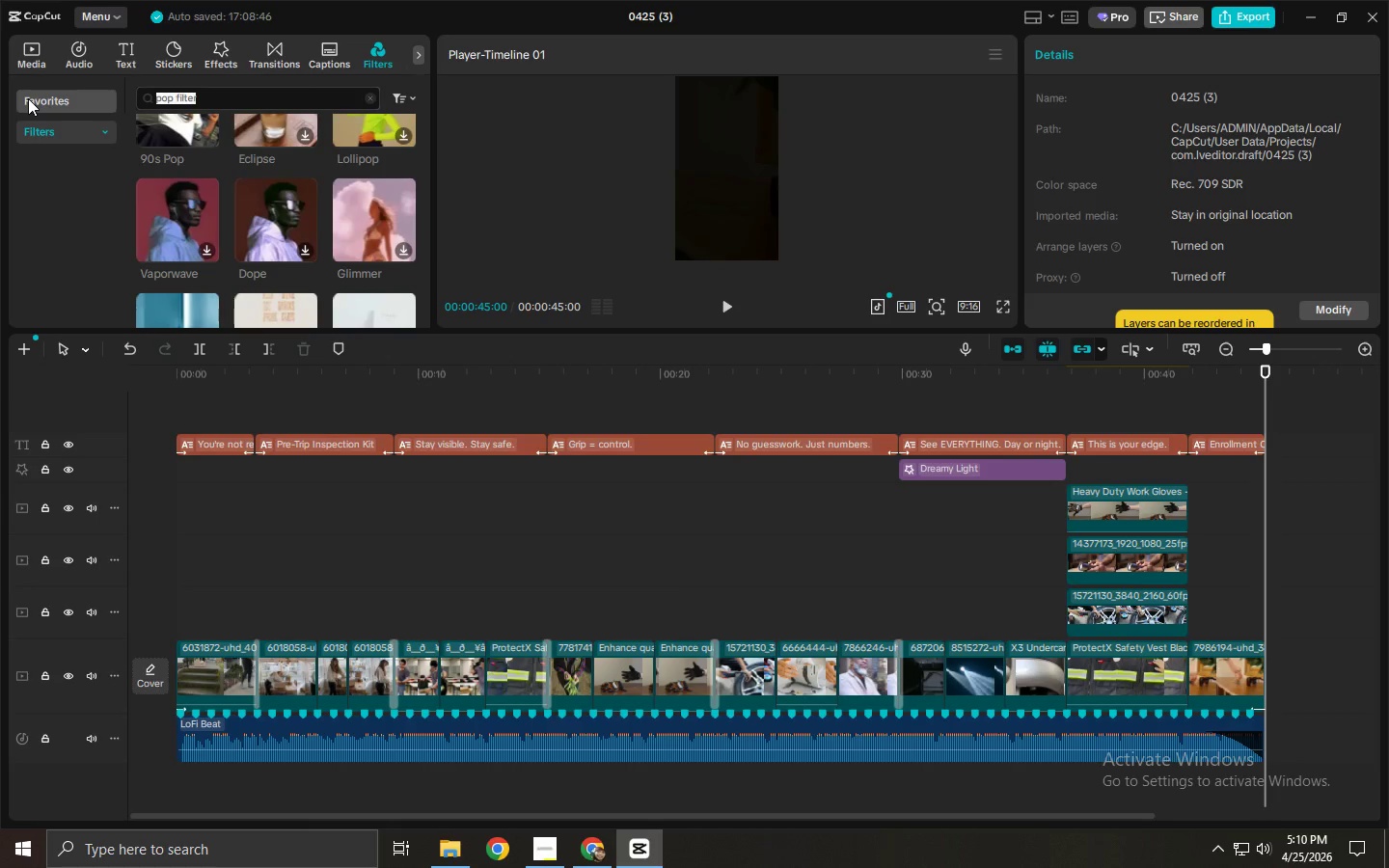 
type(pop)
 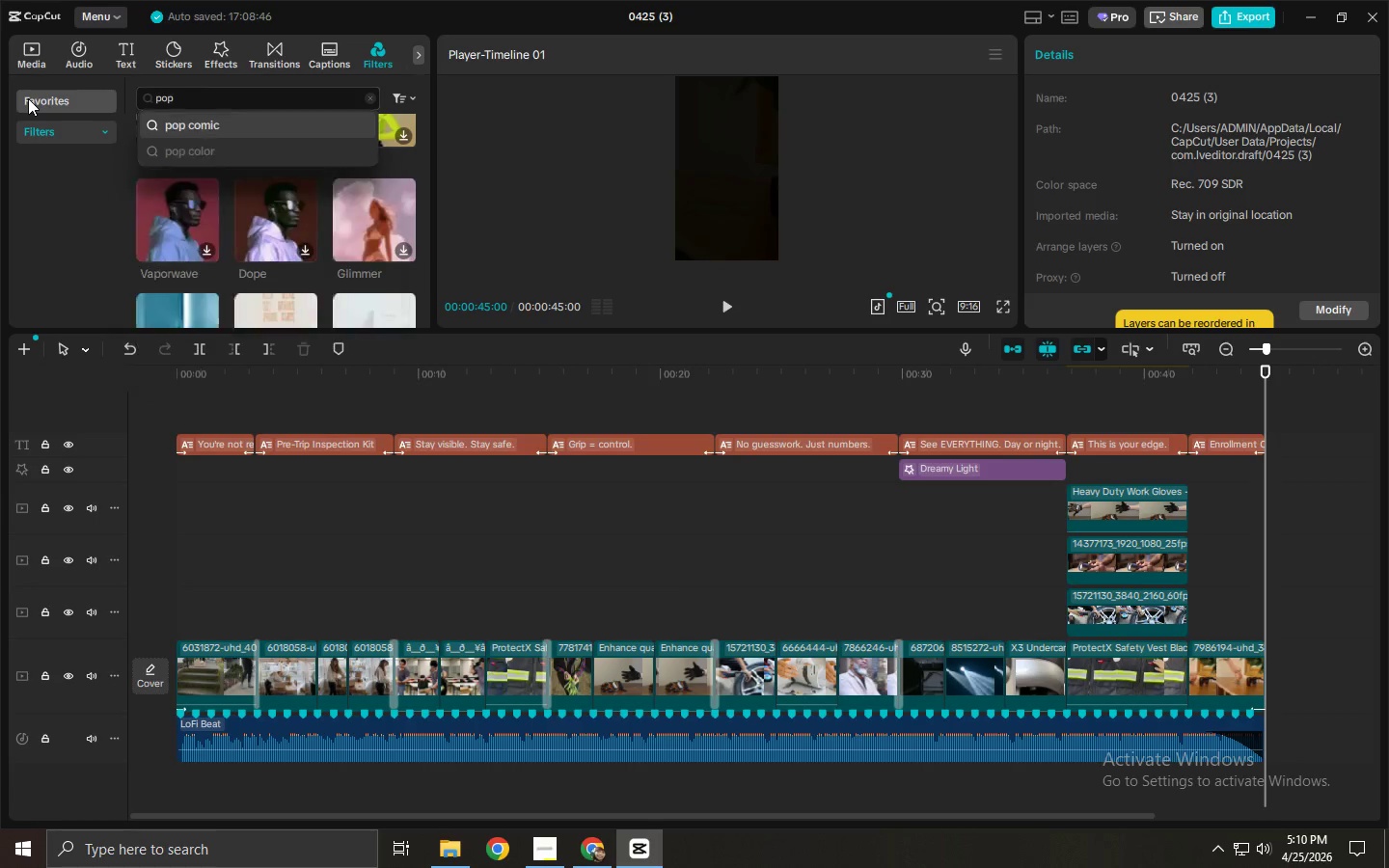 
key(Enter)
 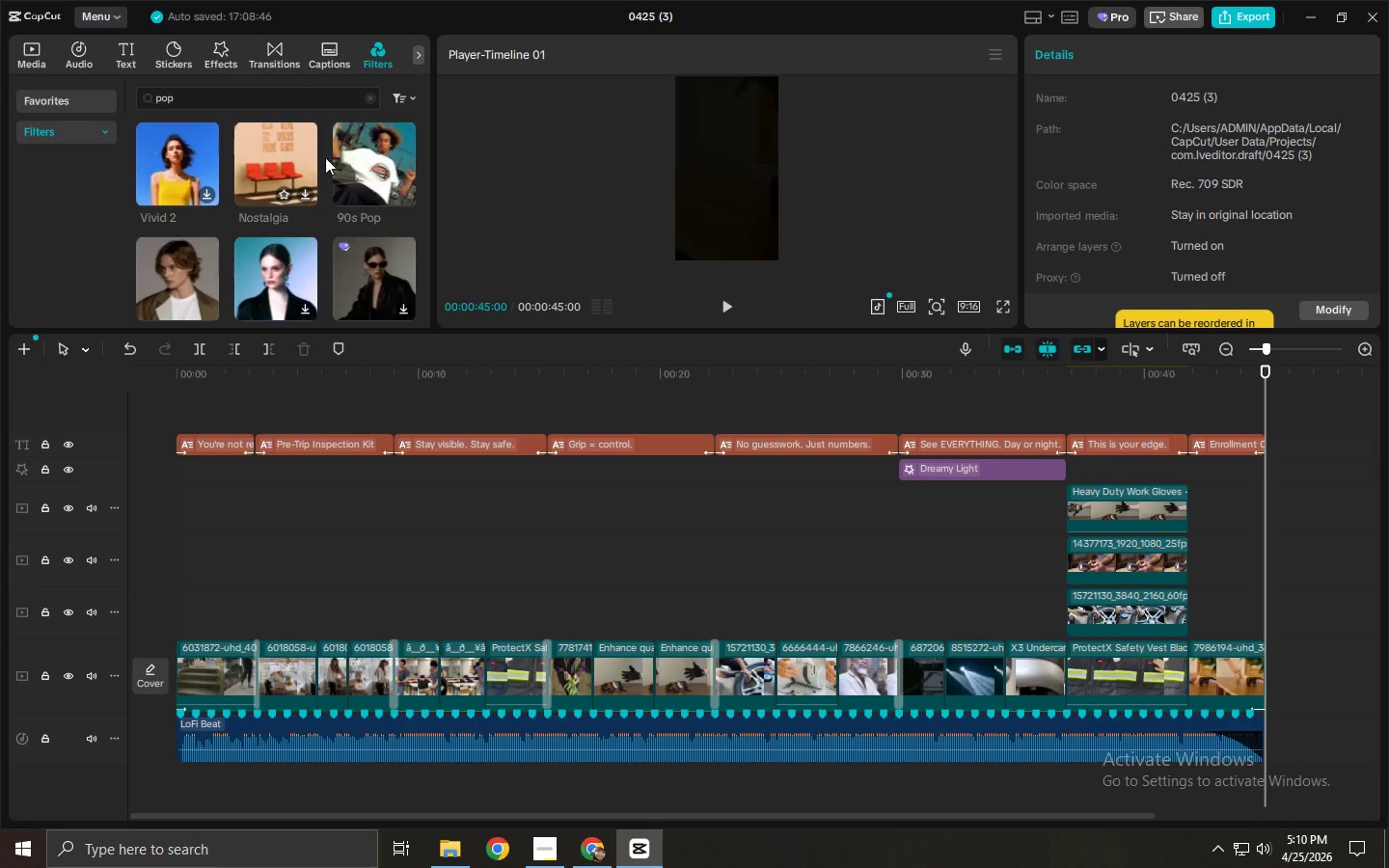 
left_click([193, 149])
 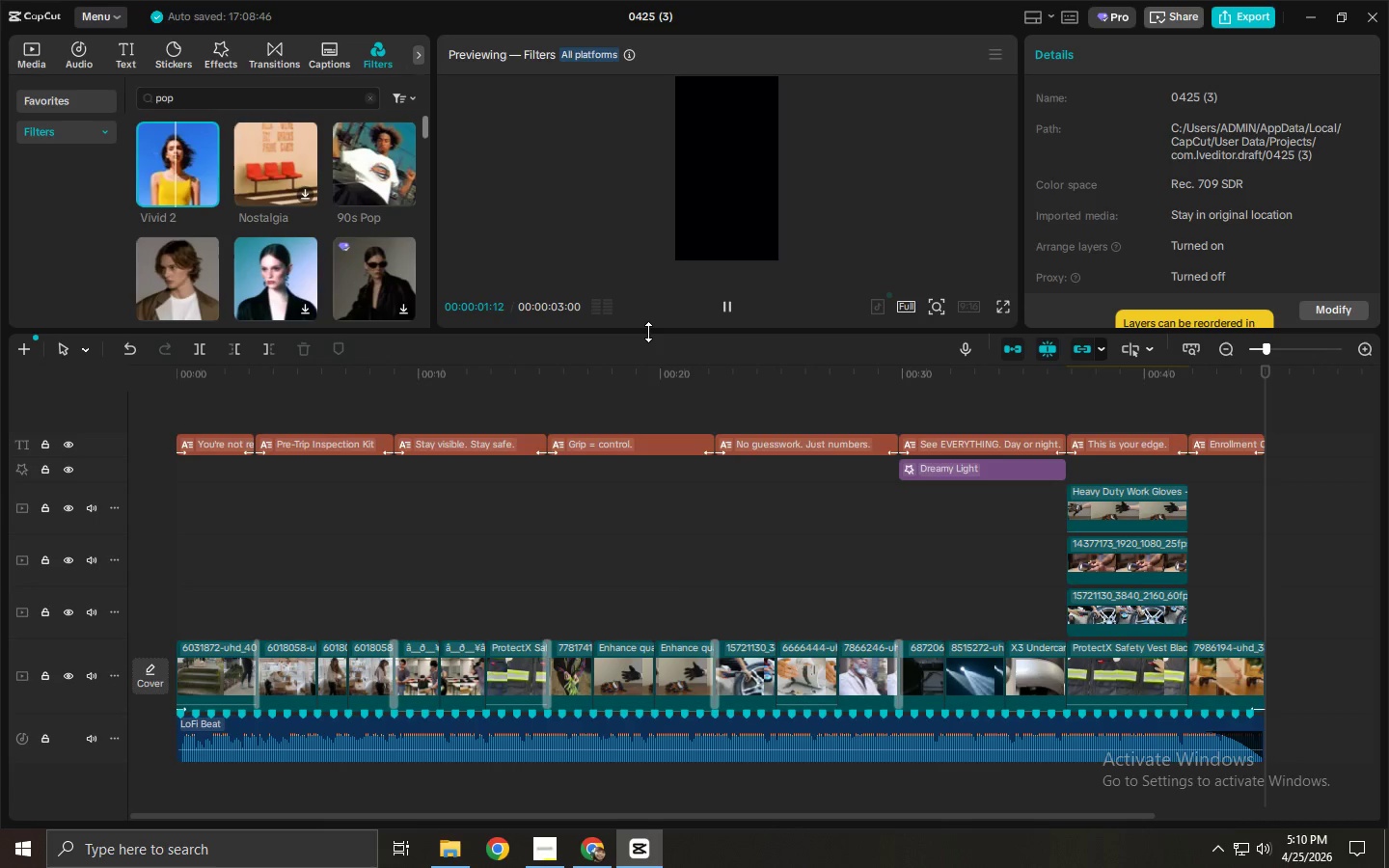 
scroll: coordinate [210, 215], scroll_direction: down, amount: 1.0
 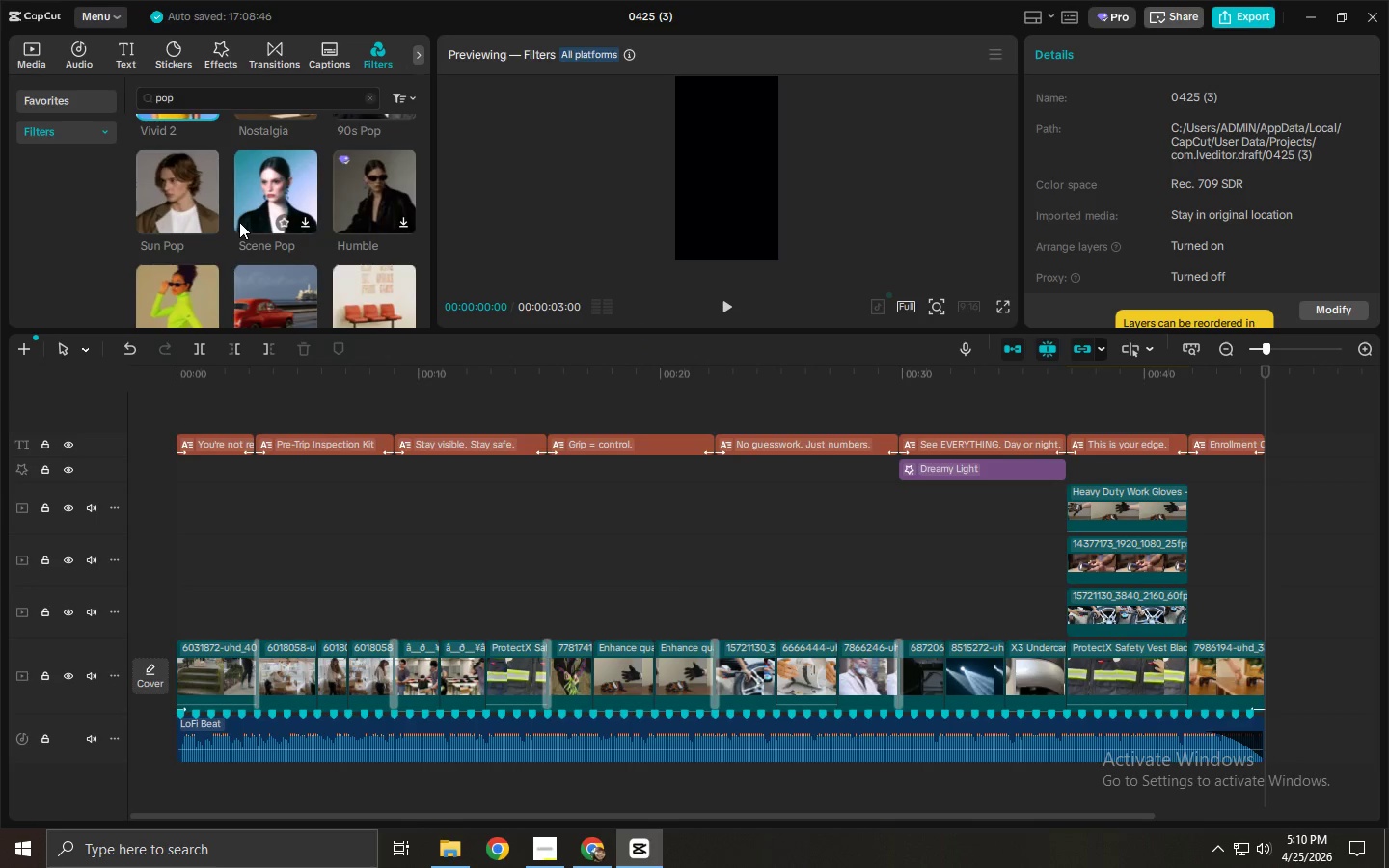 
scroll: coordinate [240, 222], scroll_direction: up, amount: 2.0
 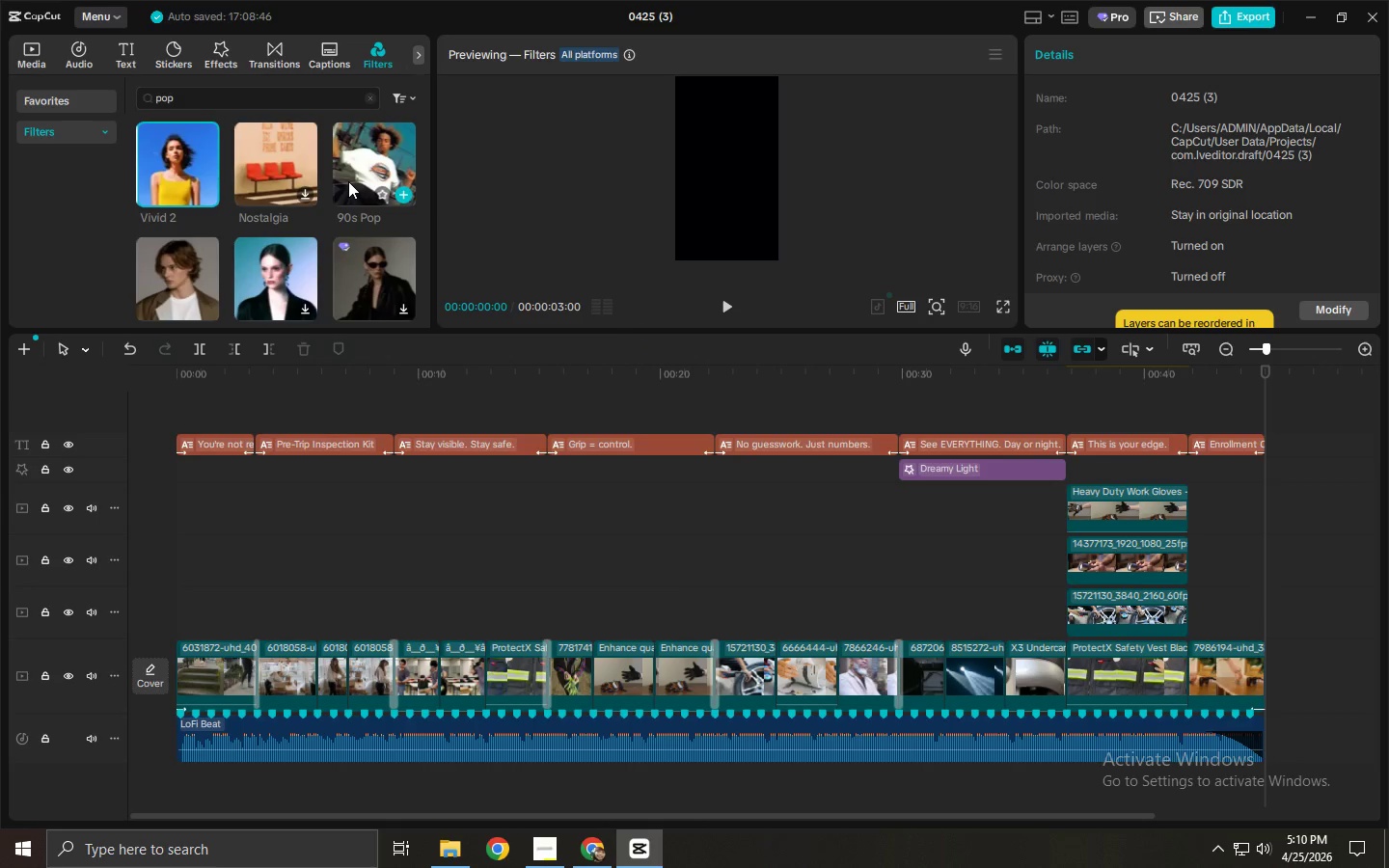 
left_click_drag(start_coordinate=[231, 96], to_coordinate=[126, 100])
 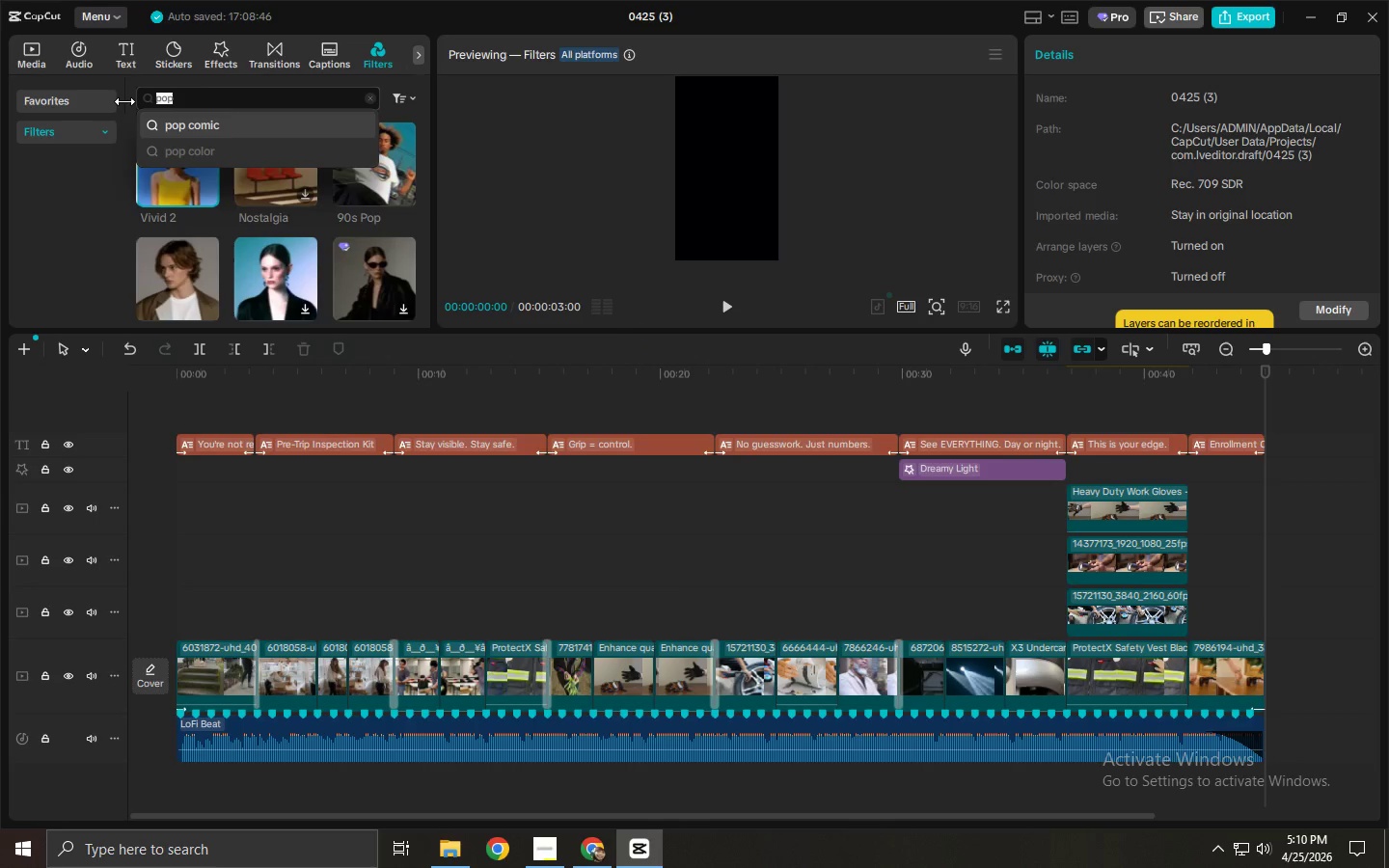 
type(vibrant)
 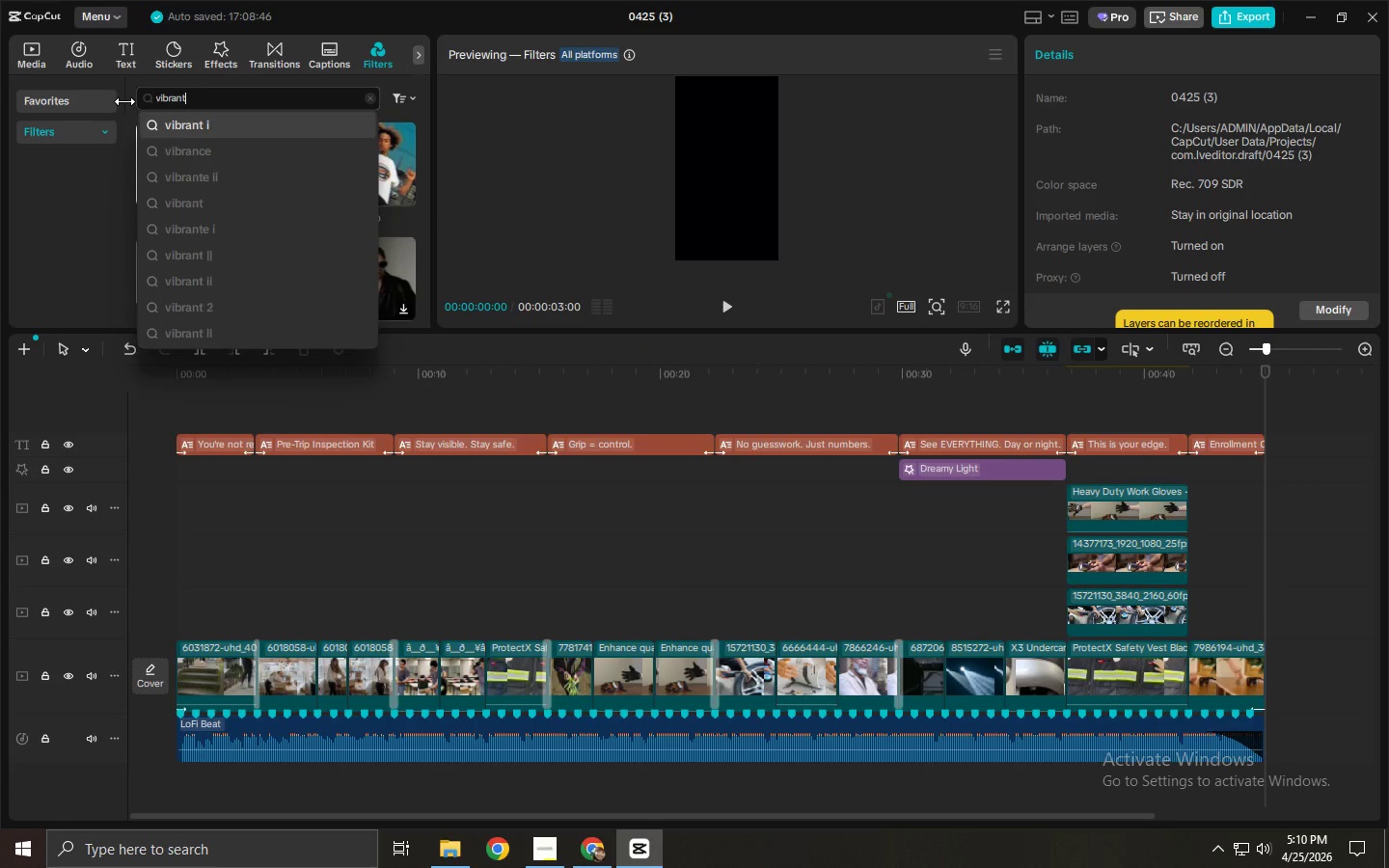 
key(Enter)
 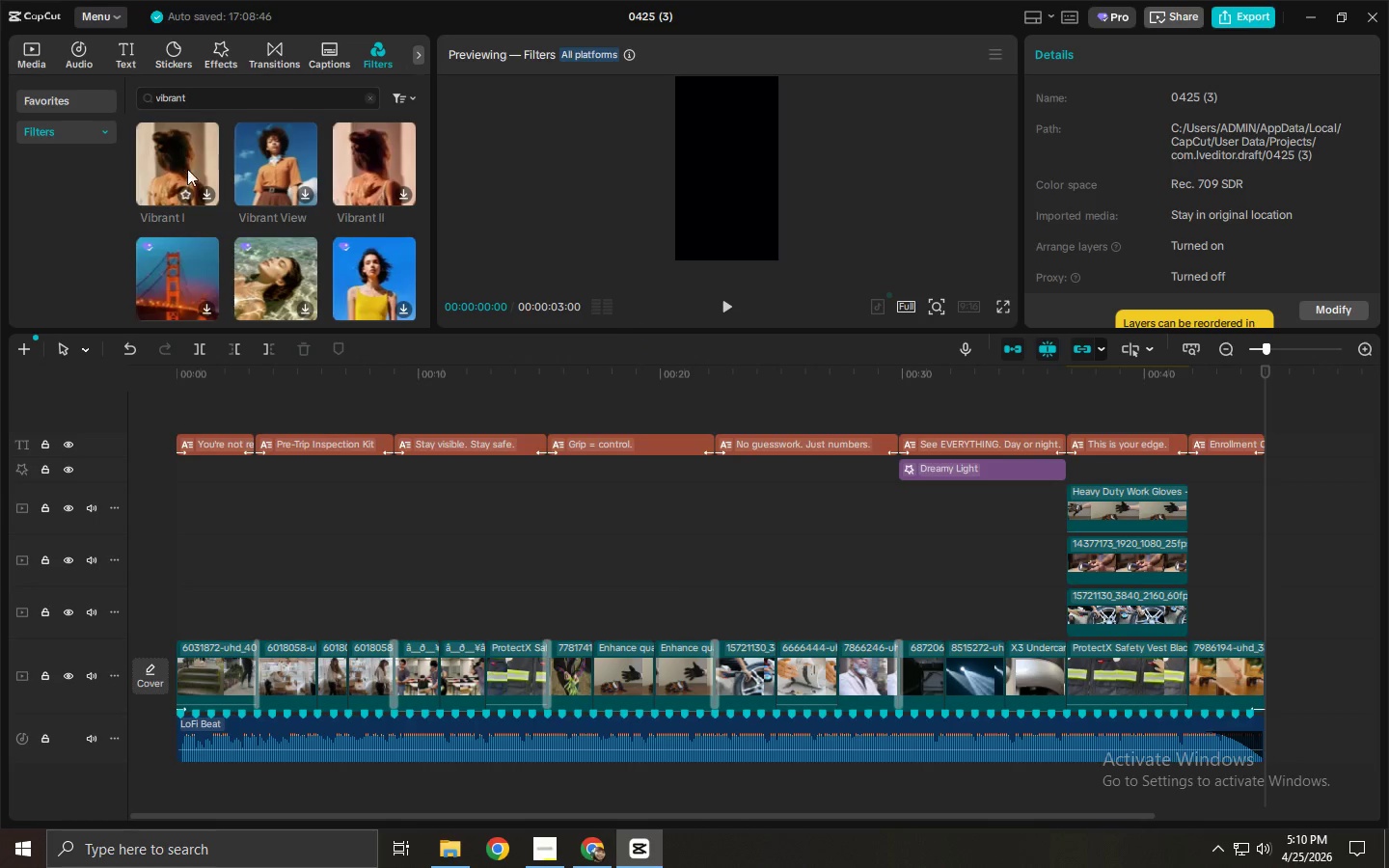 
left_click([179, 165])
 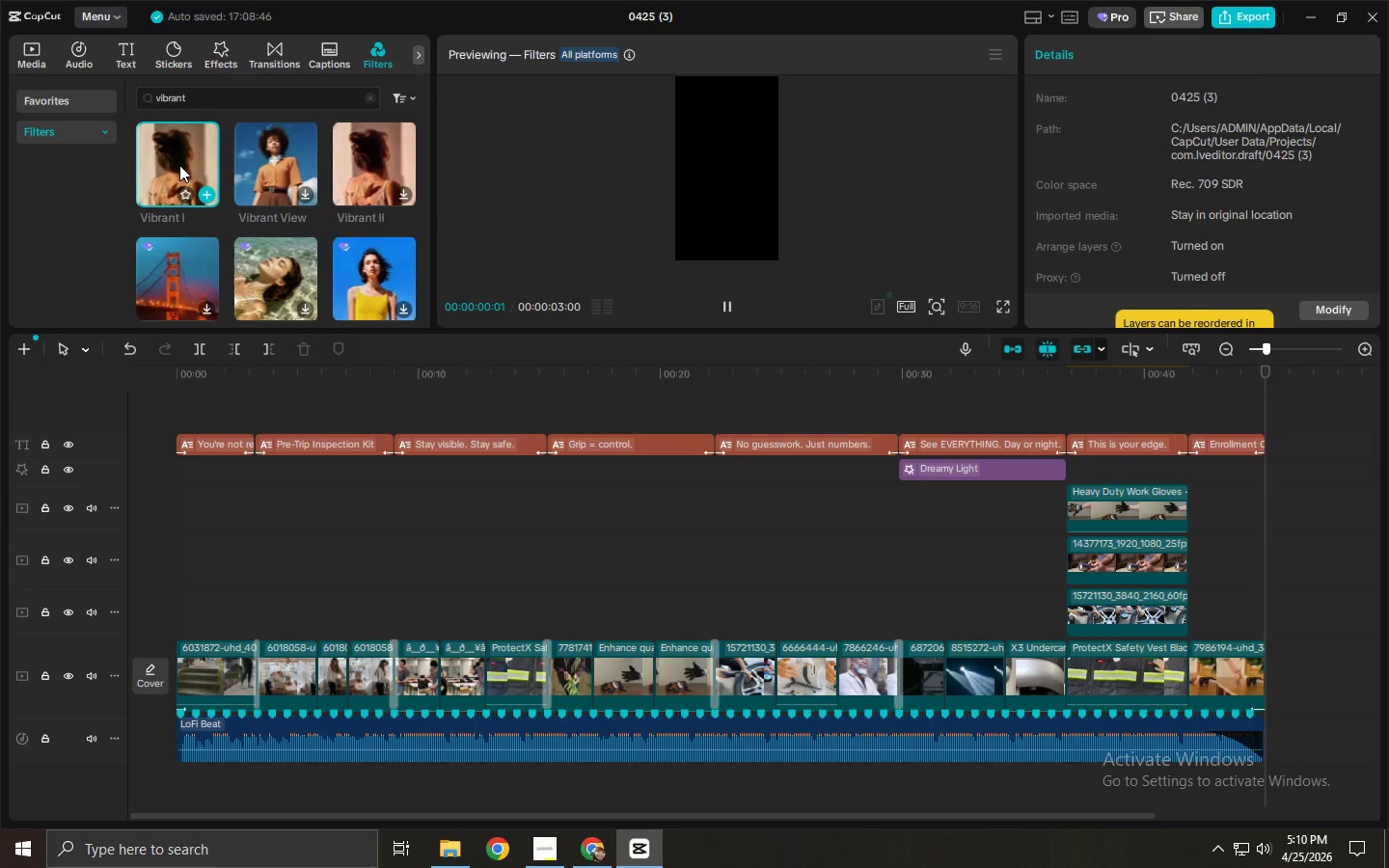 
key(Z)
 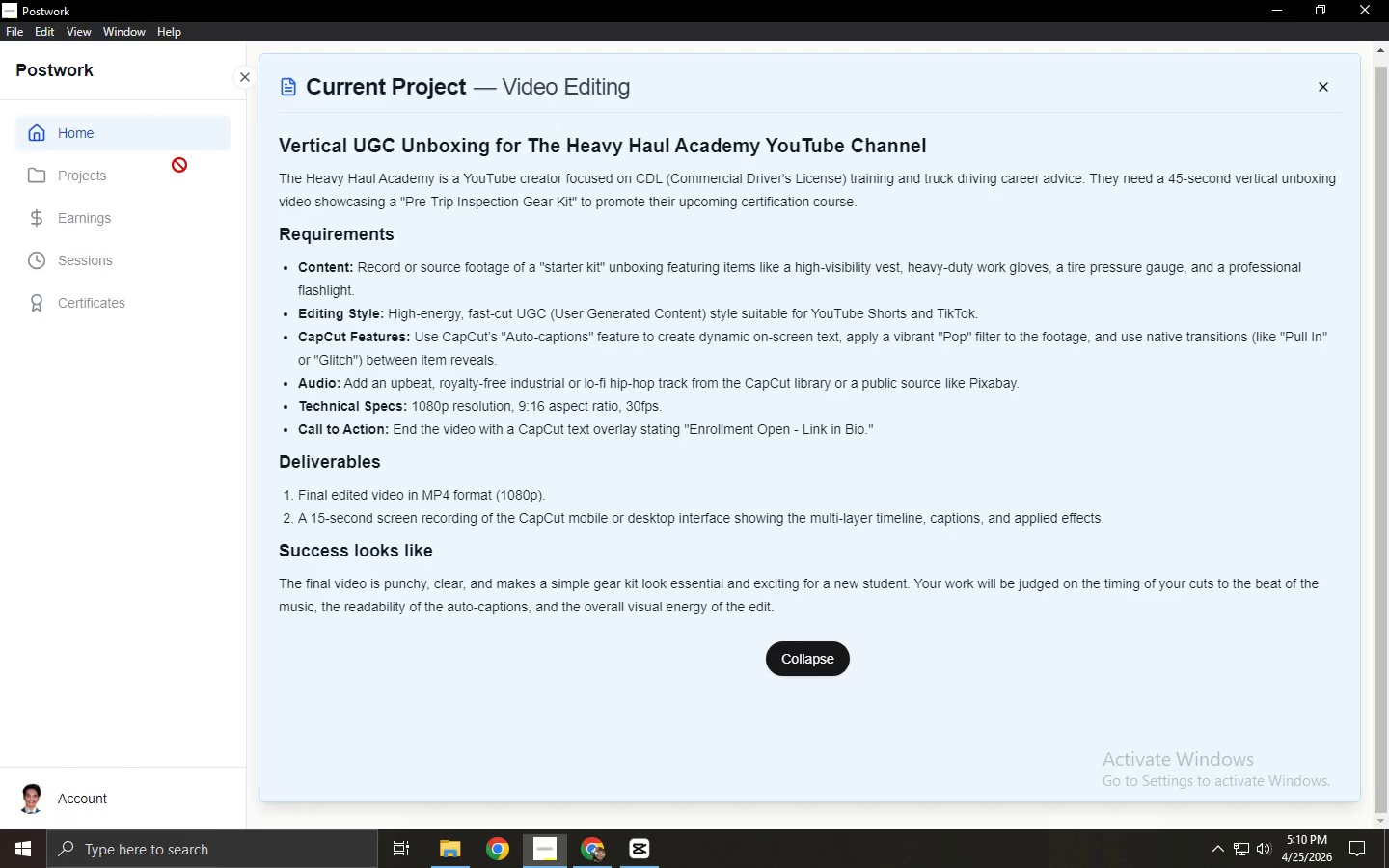 
key(Tab)
 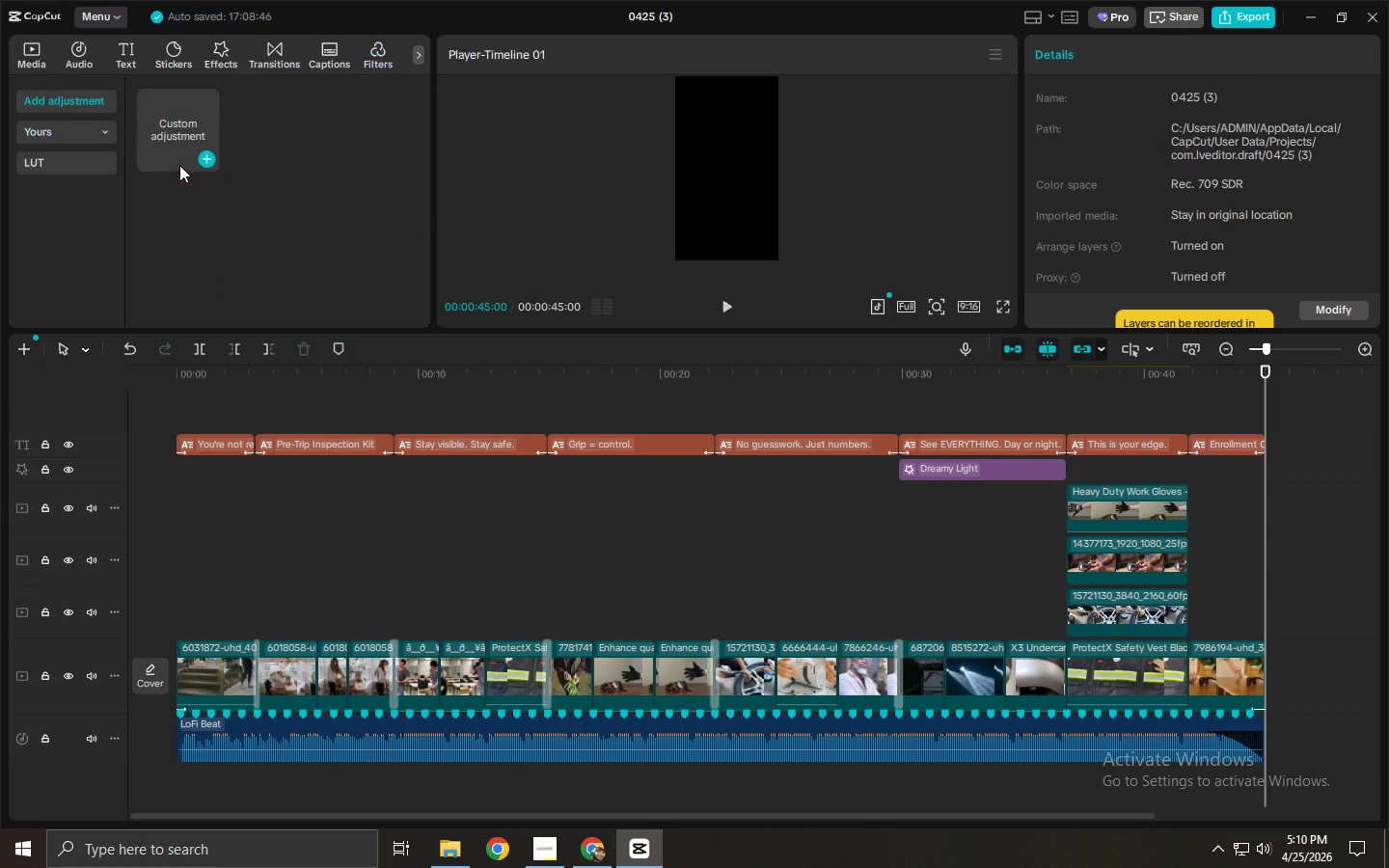 
key(Alt+AltLeft)
 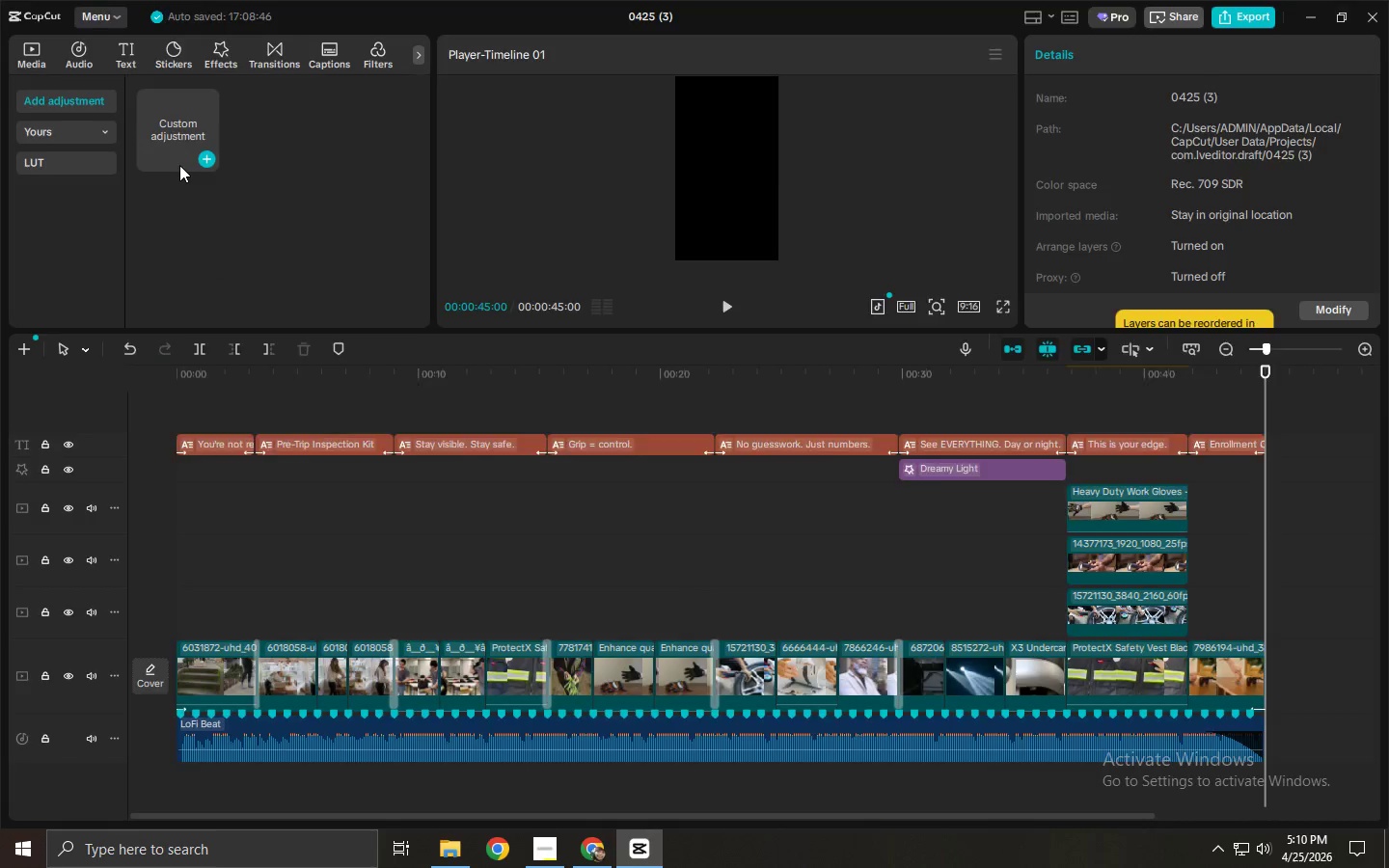 
key(Alt+Tab)